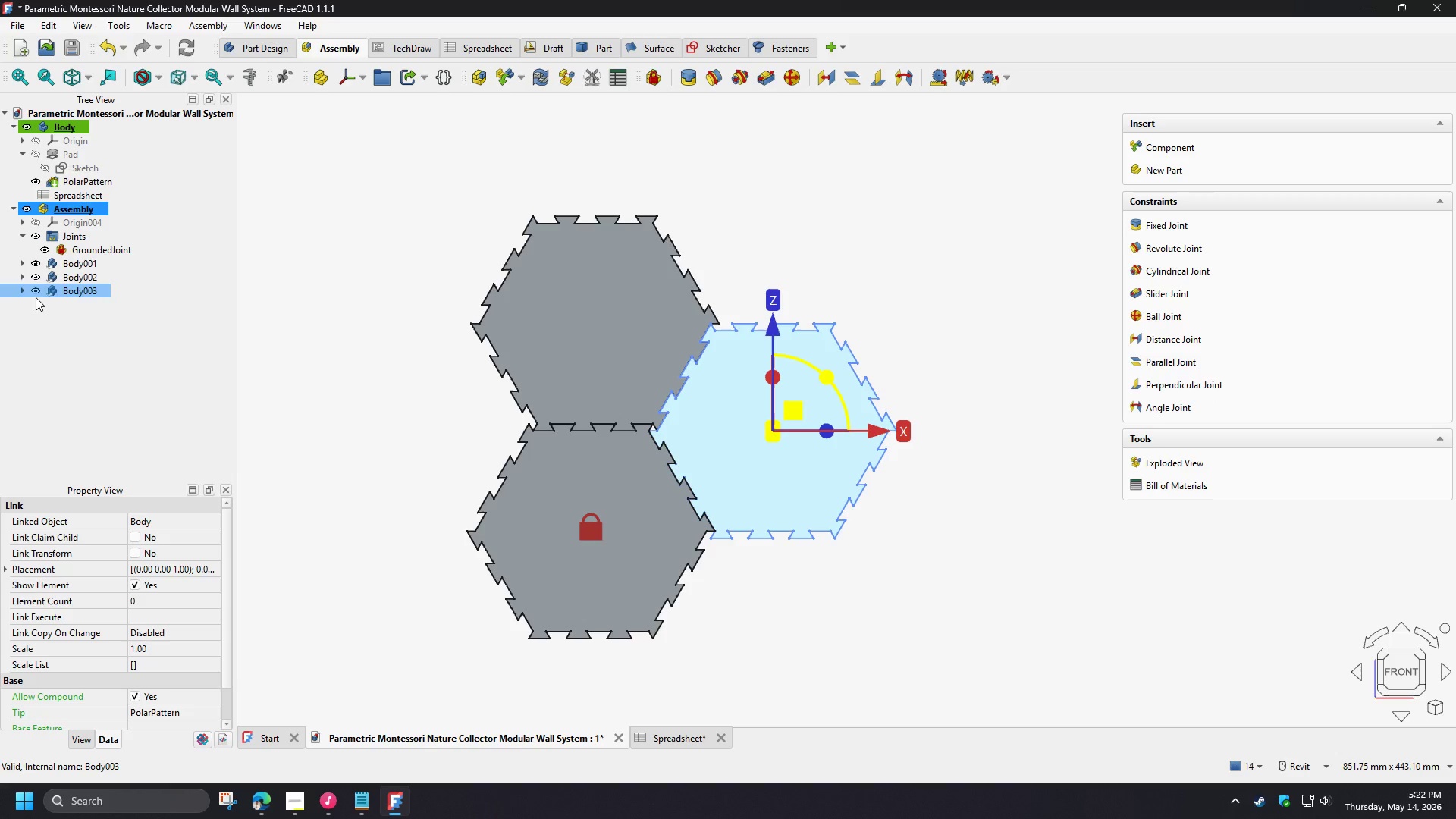 
scroll: coordinate [33, 277], scroll_direction: up, amount: 2.0
 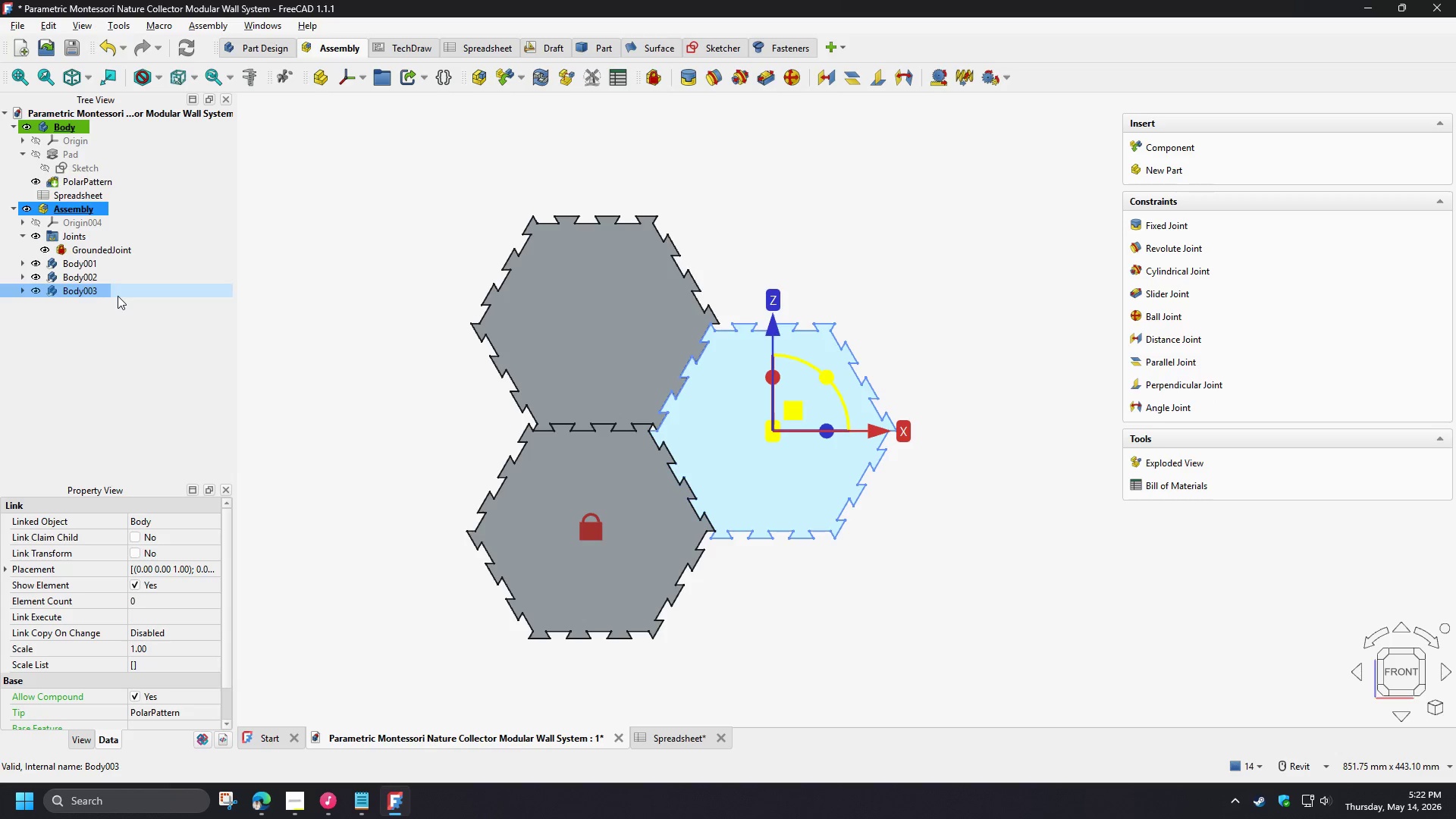 
hold_key(key=ShiftLeft, duration=0.86)
left_click([85, 206])
 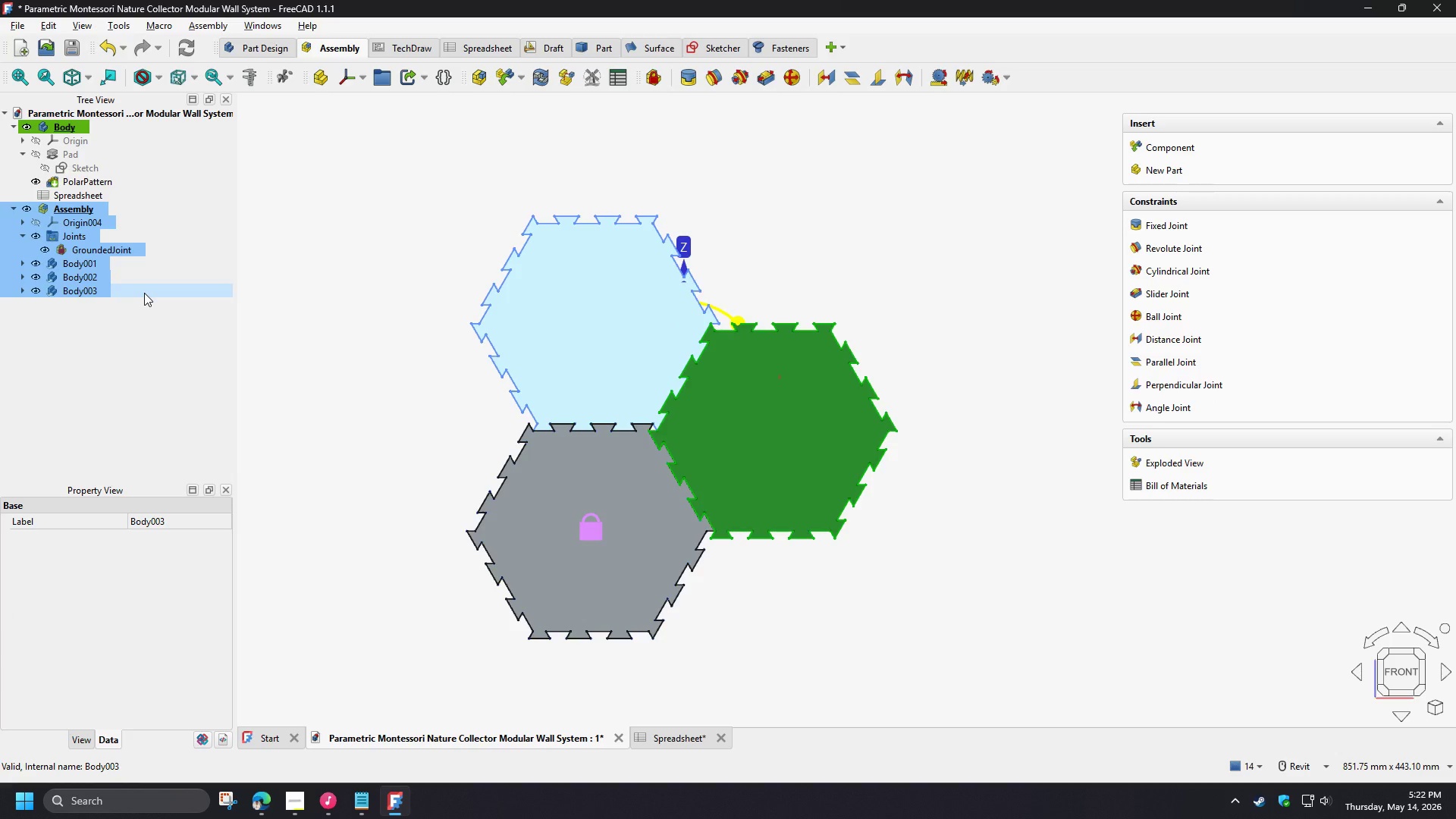 
key(Delete)
 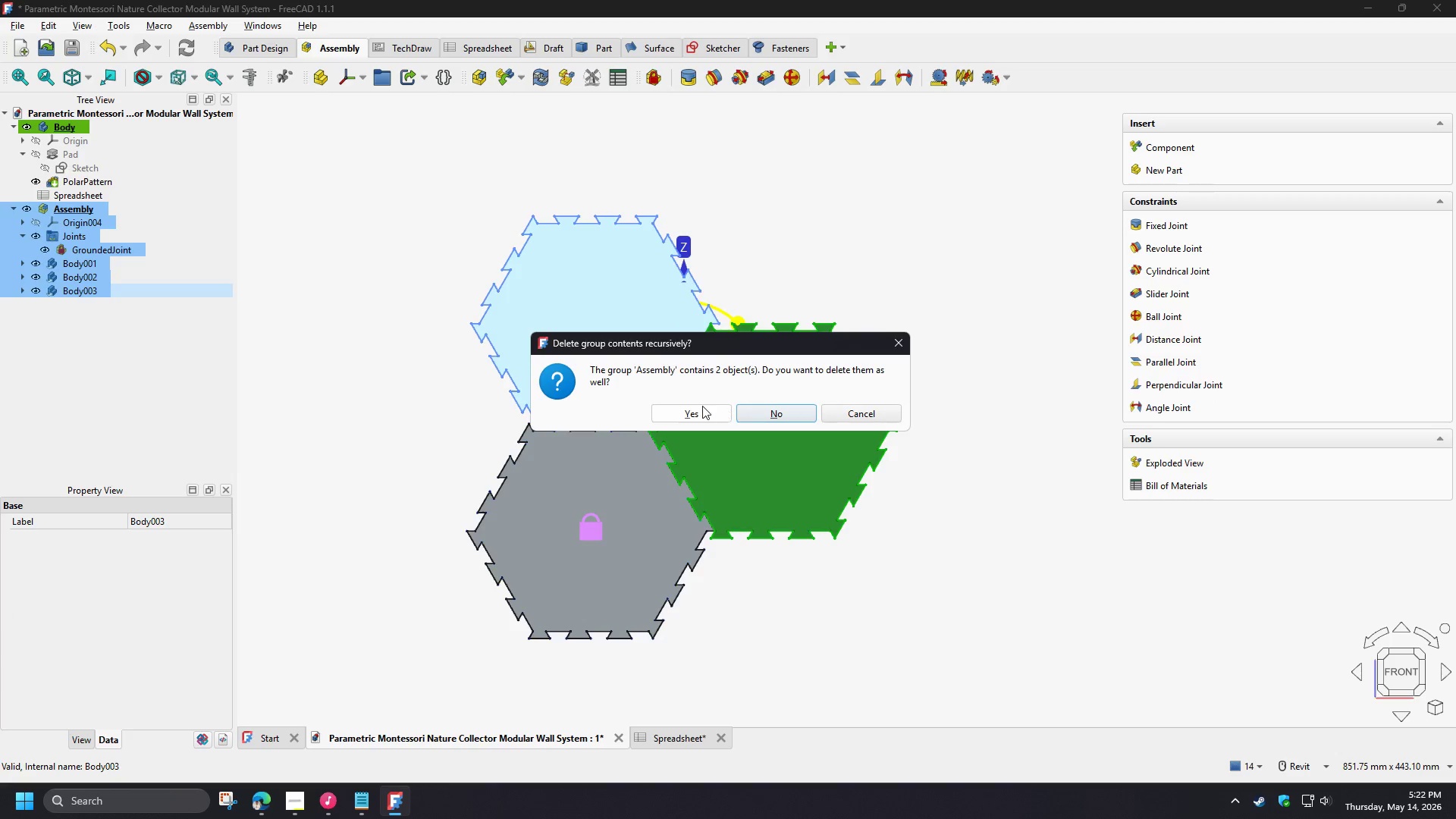 
left_click([701, 406])
 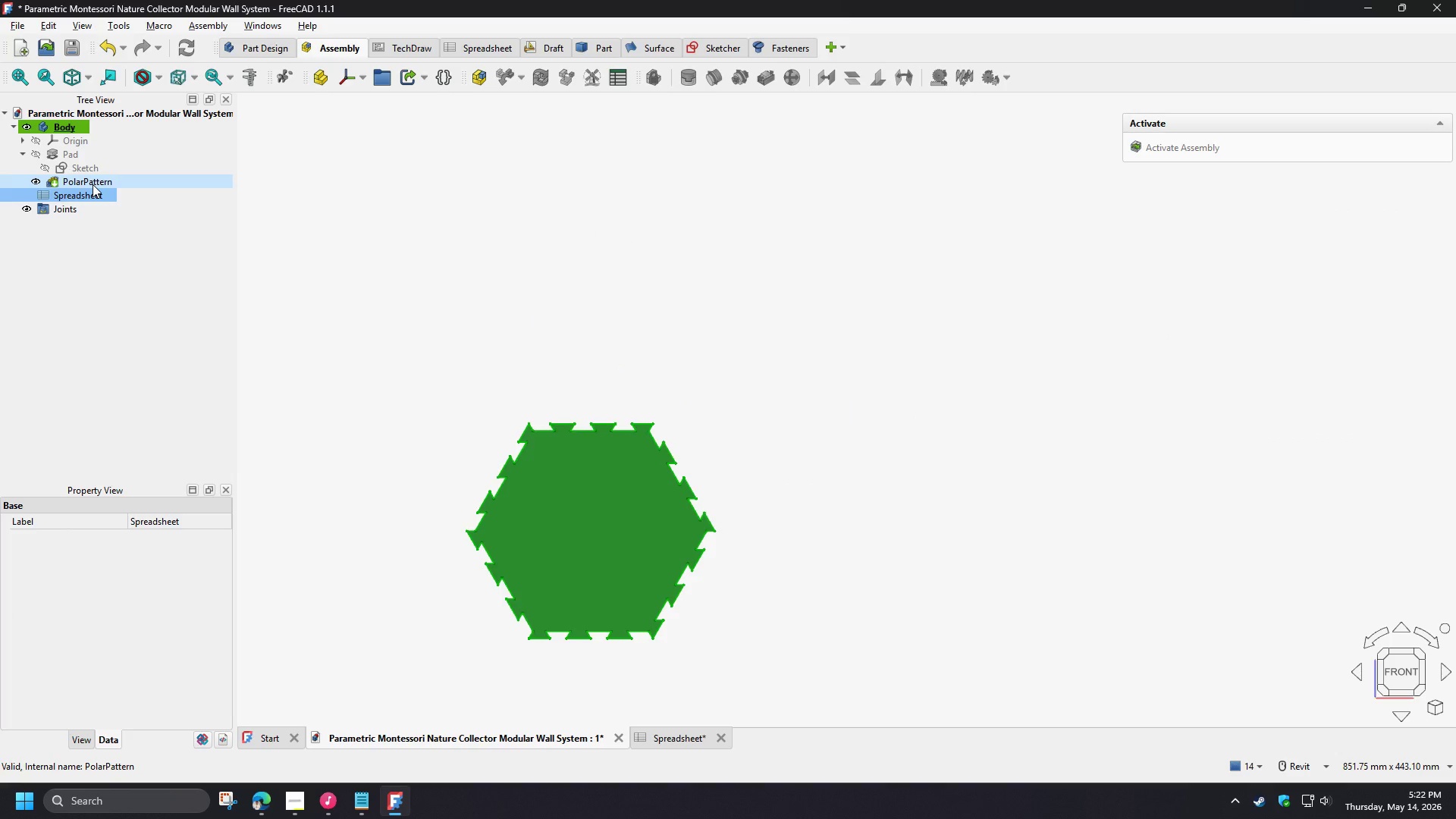 
left_click([93, 184])
 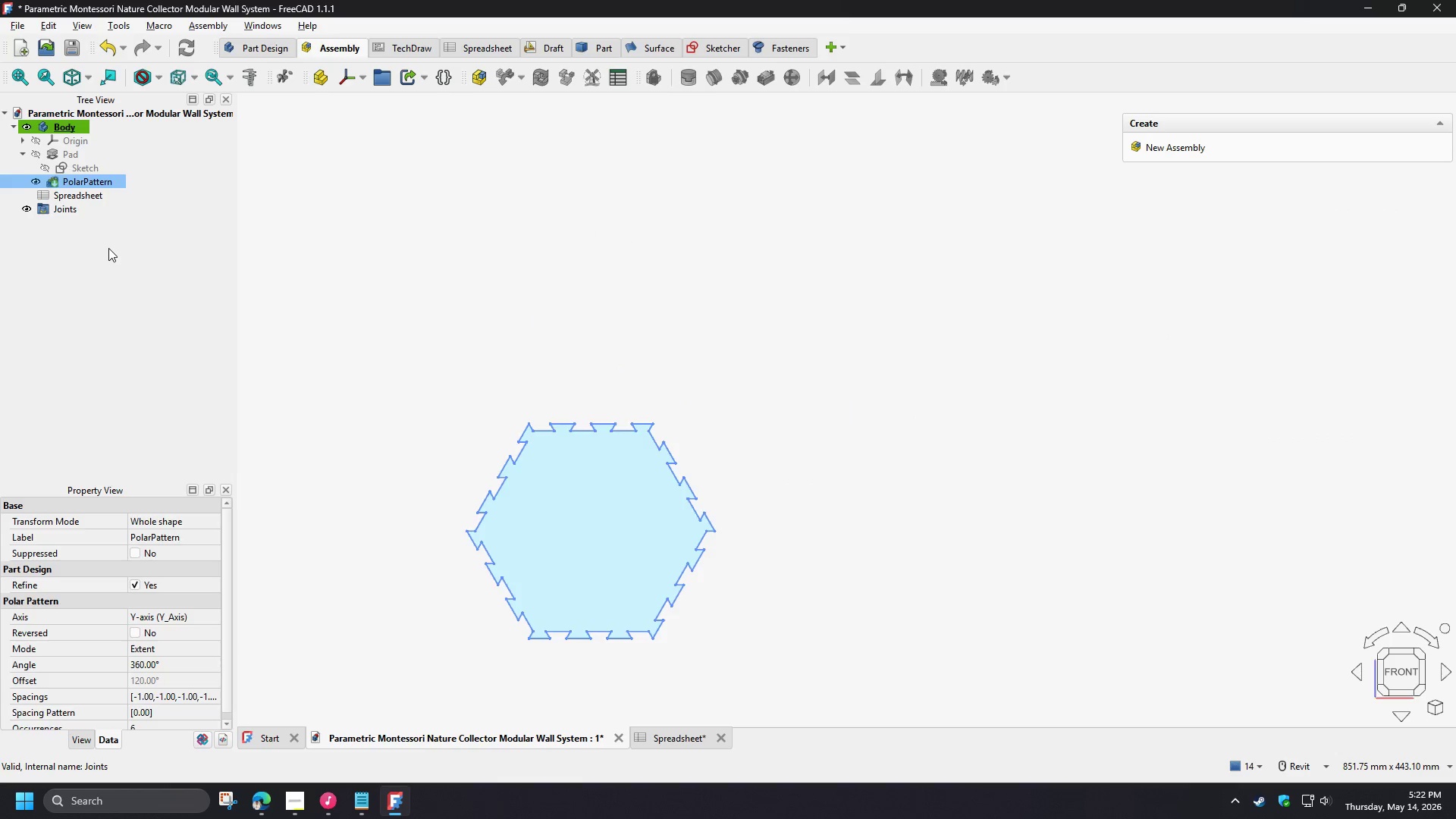 
key(Delete)
 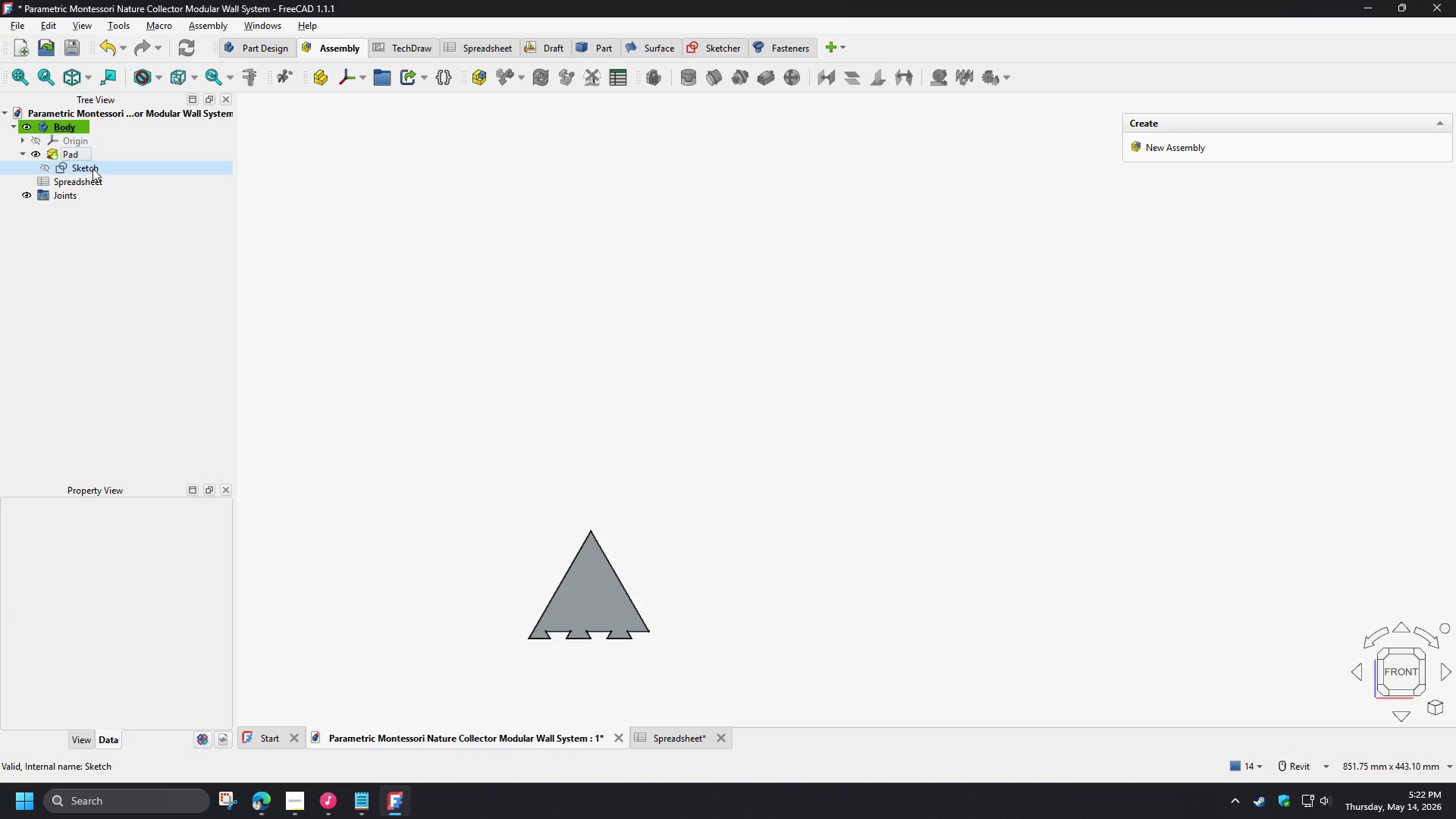 
left_click([91, 165])
 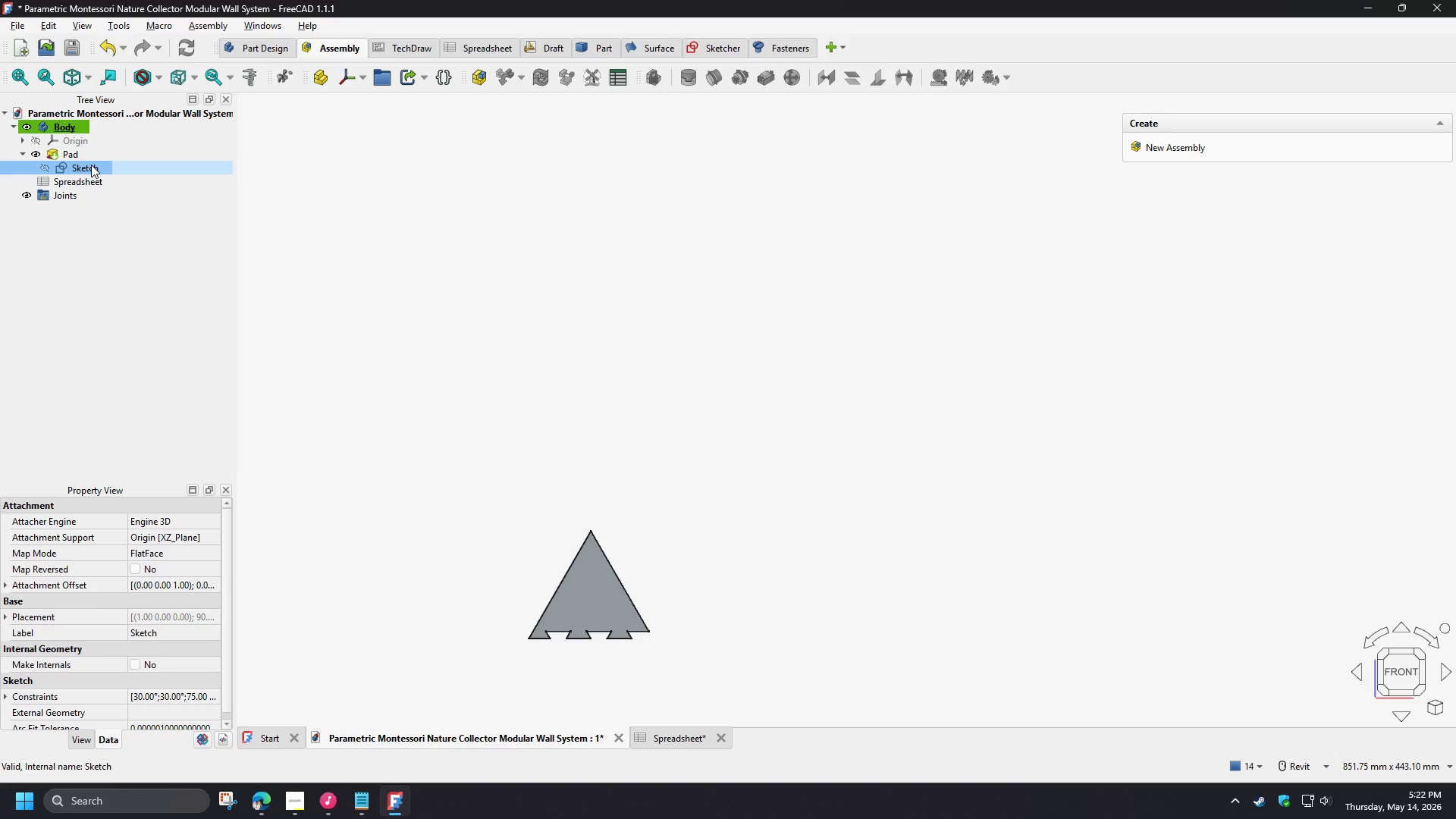 
key(F2)
 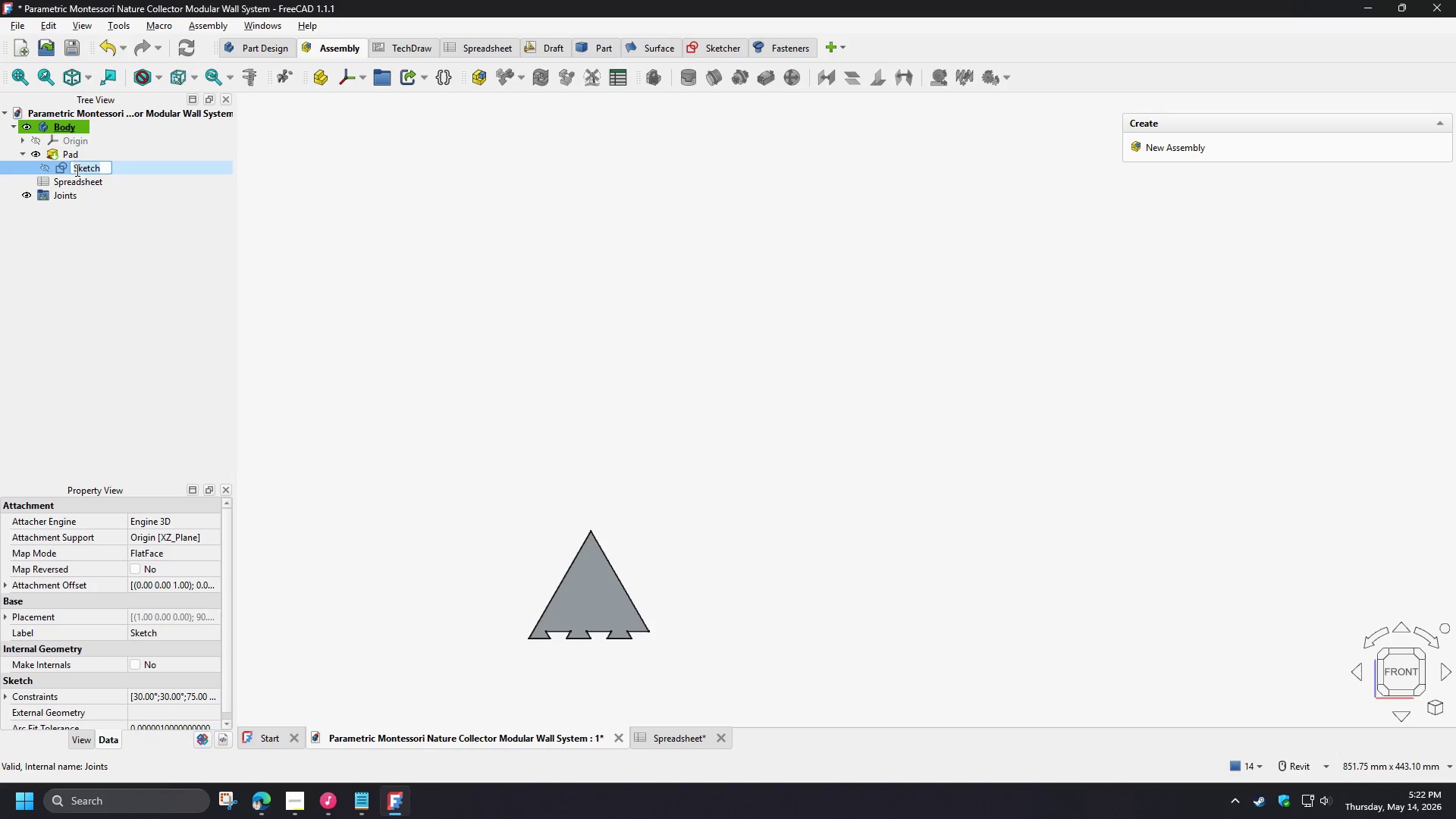 
left_click([74, 167])
 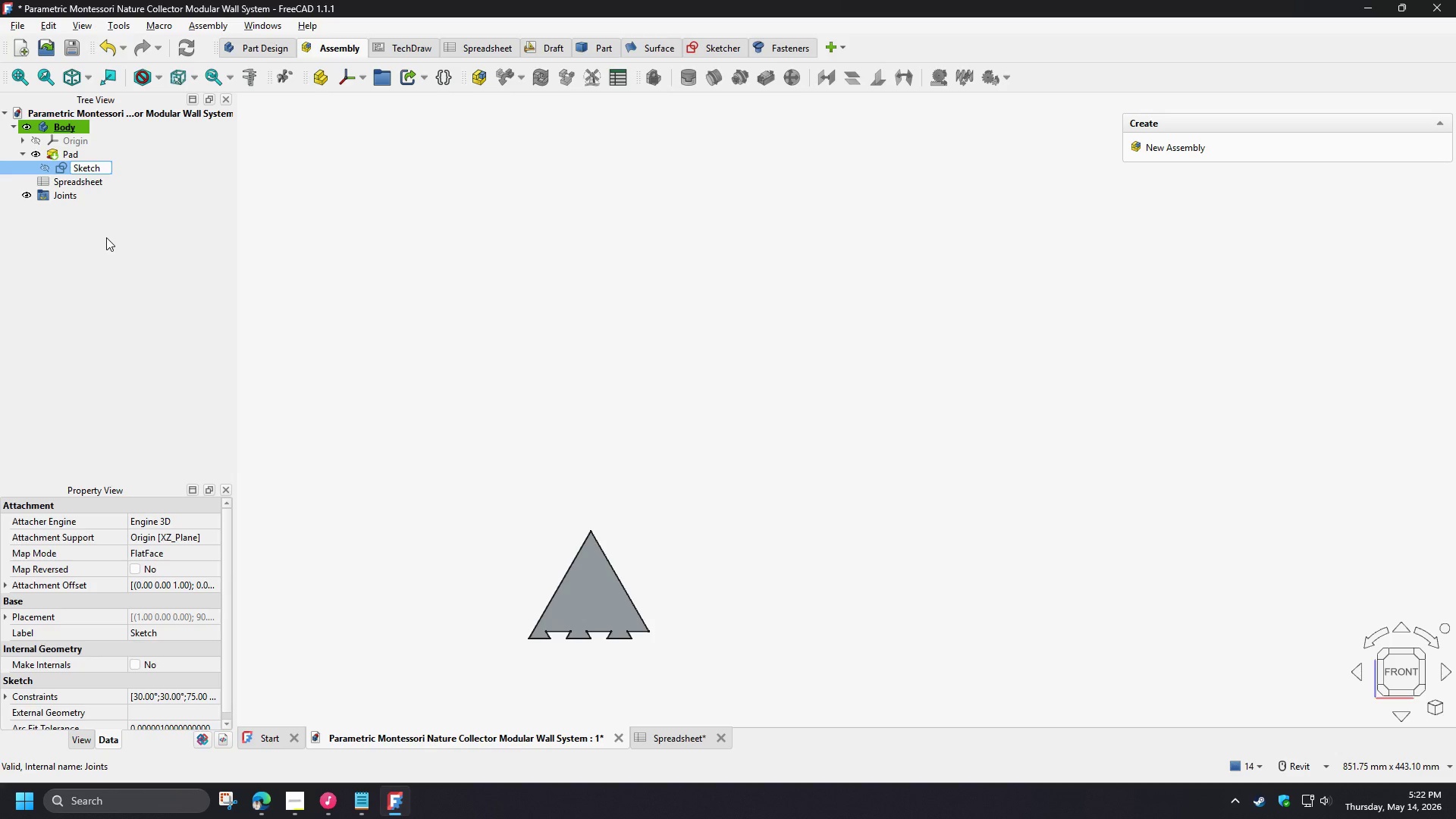 
wait(12.22)
 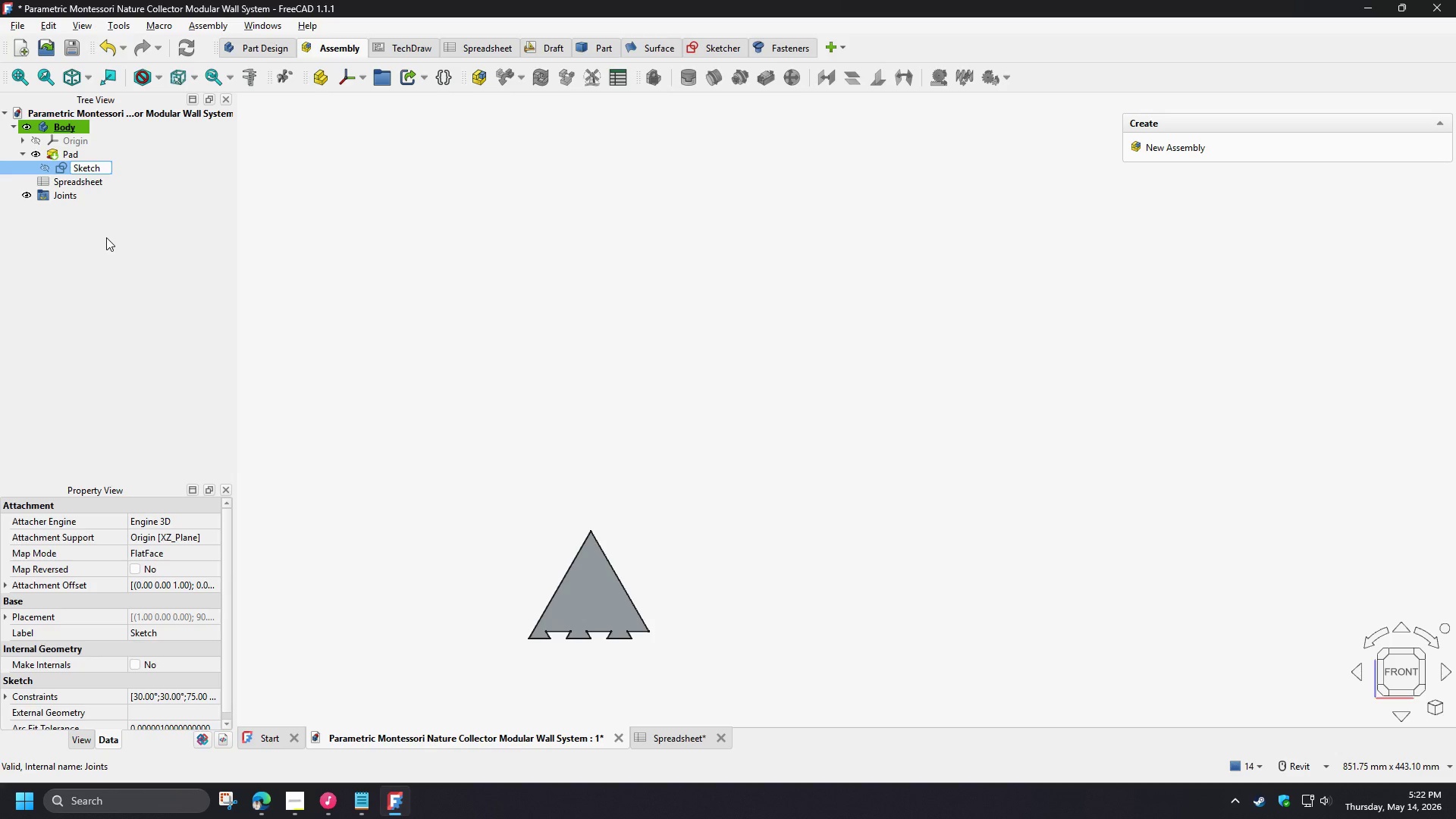 
hold_key(key=ShiftLeft, duration=1.51)
 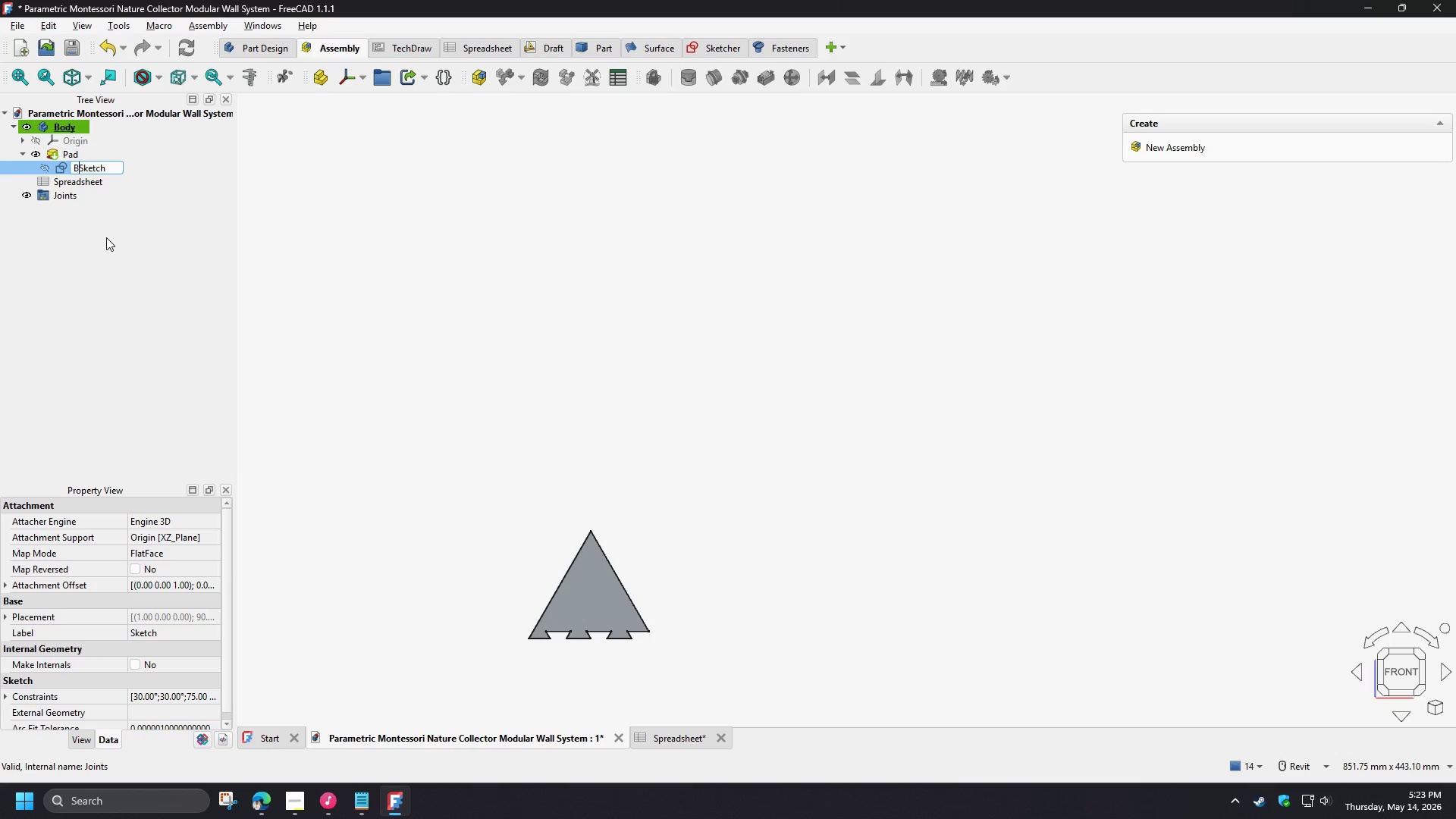 
type(Base)
 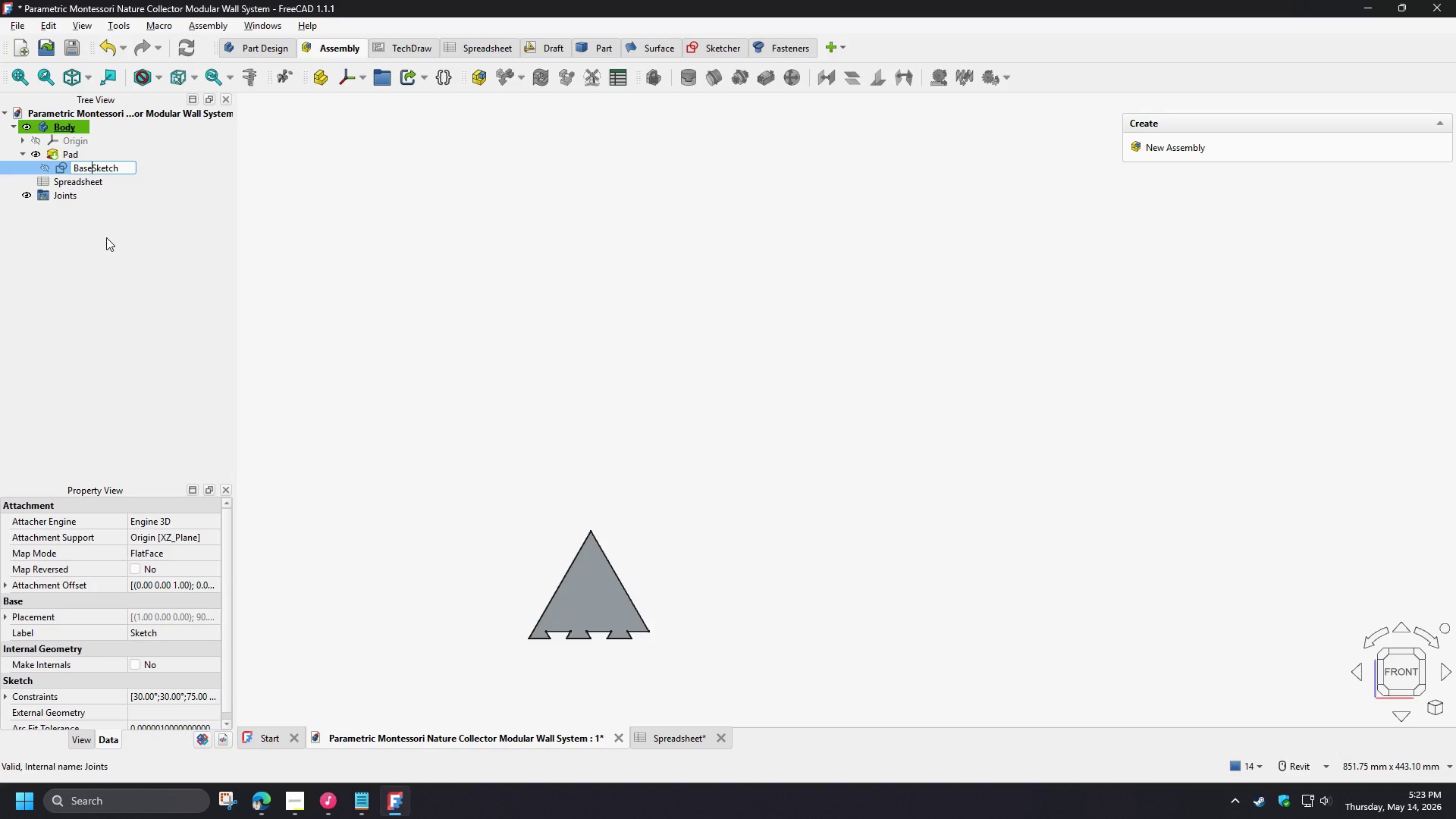 
wait(25.38)
 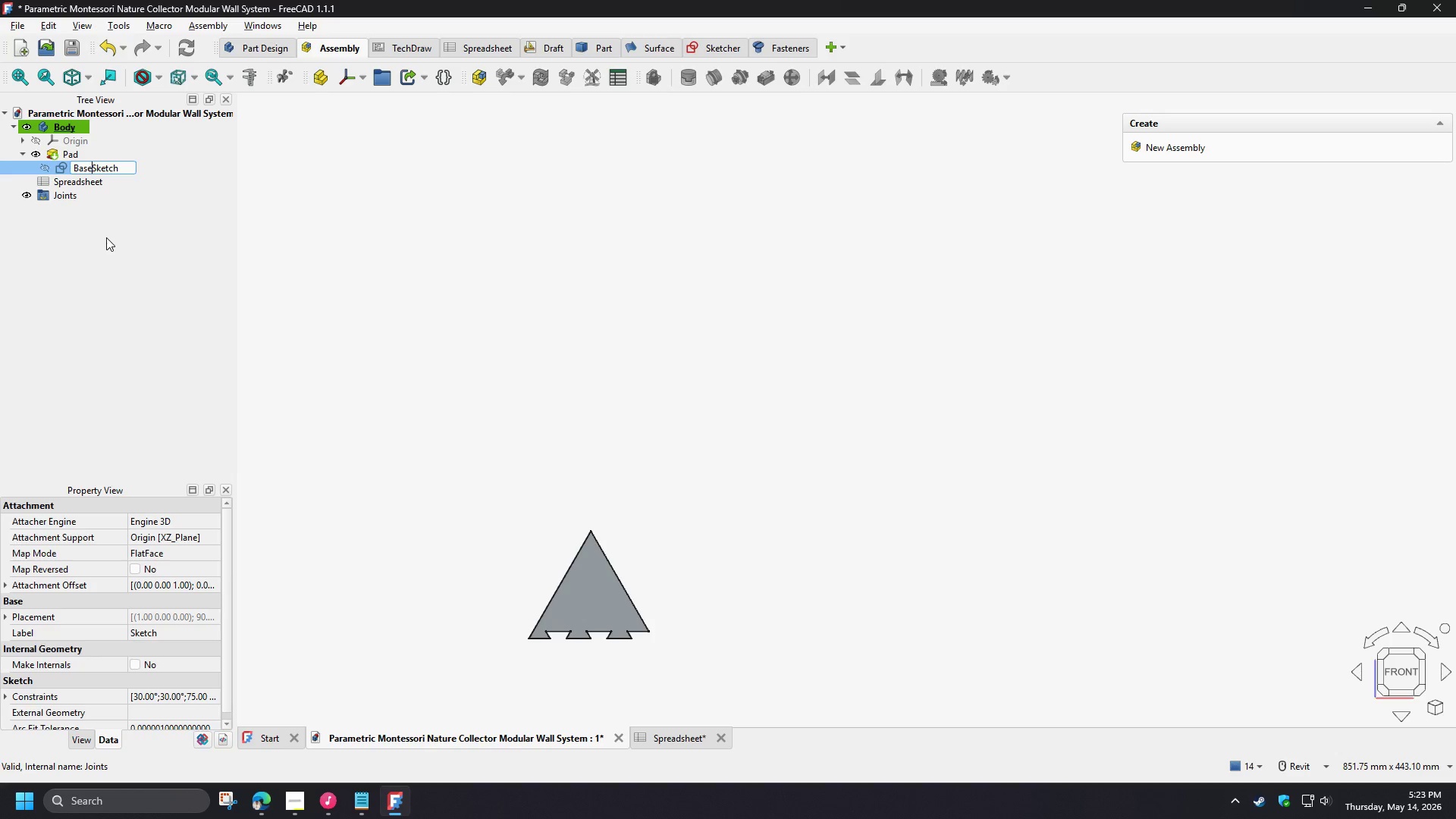 
key(Backspace)
 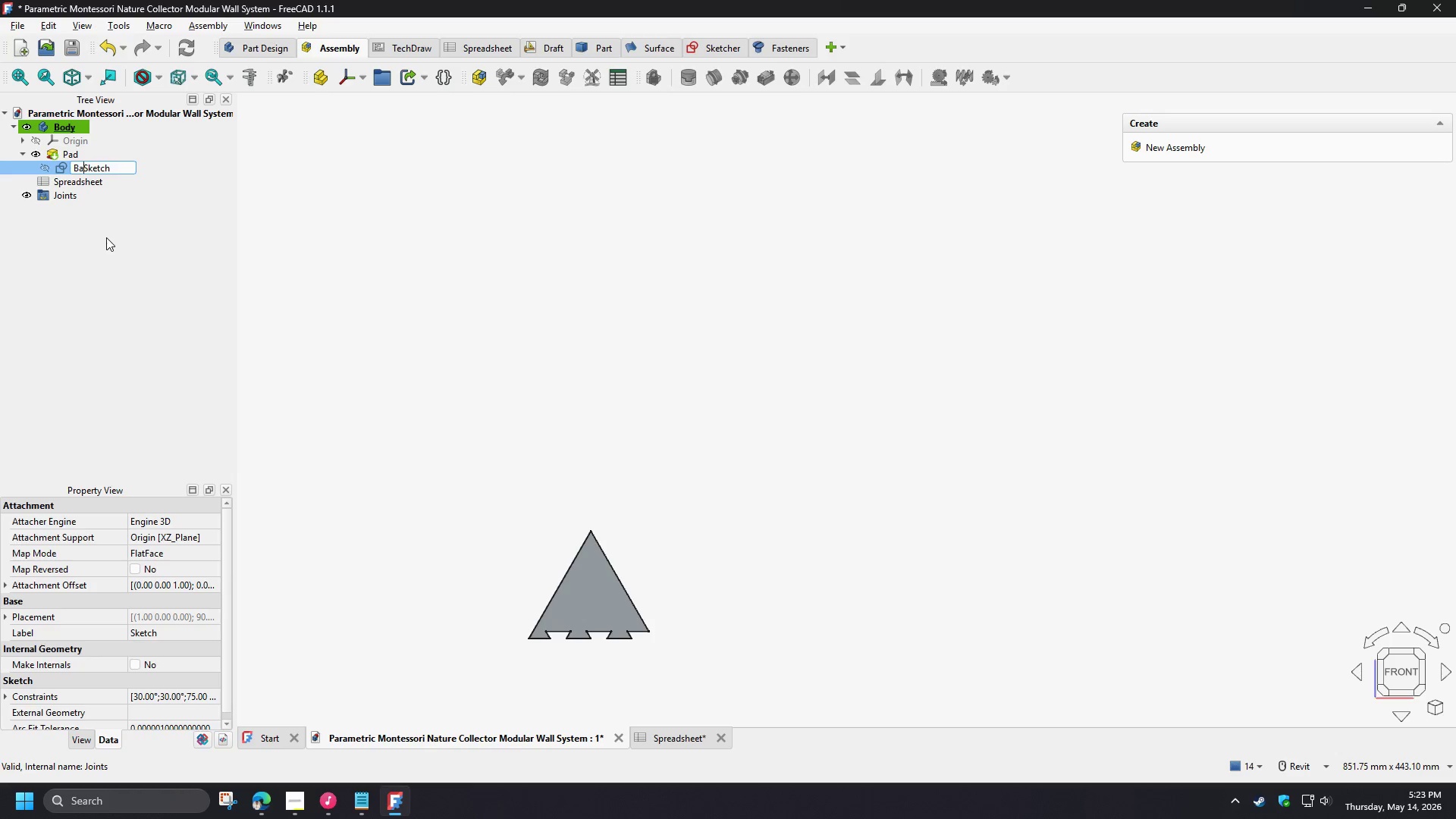 
key(Backspace)
 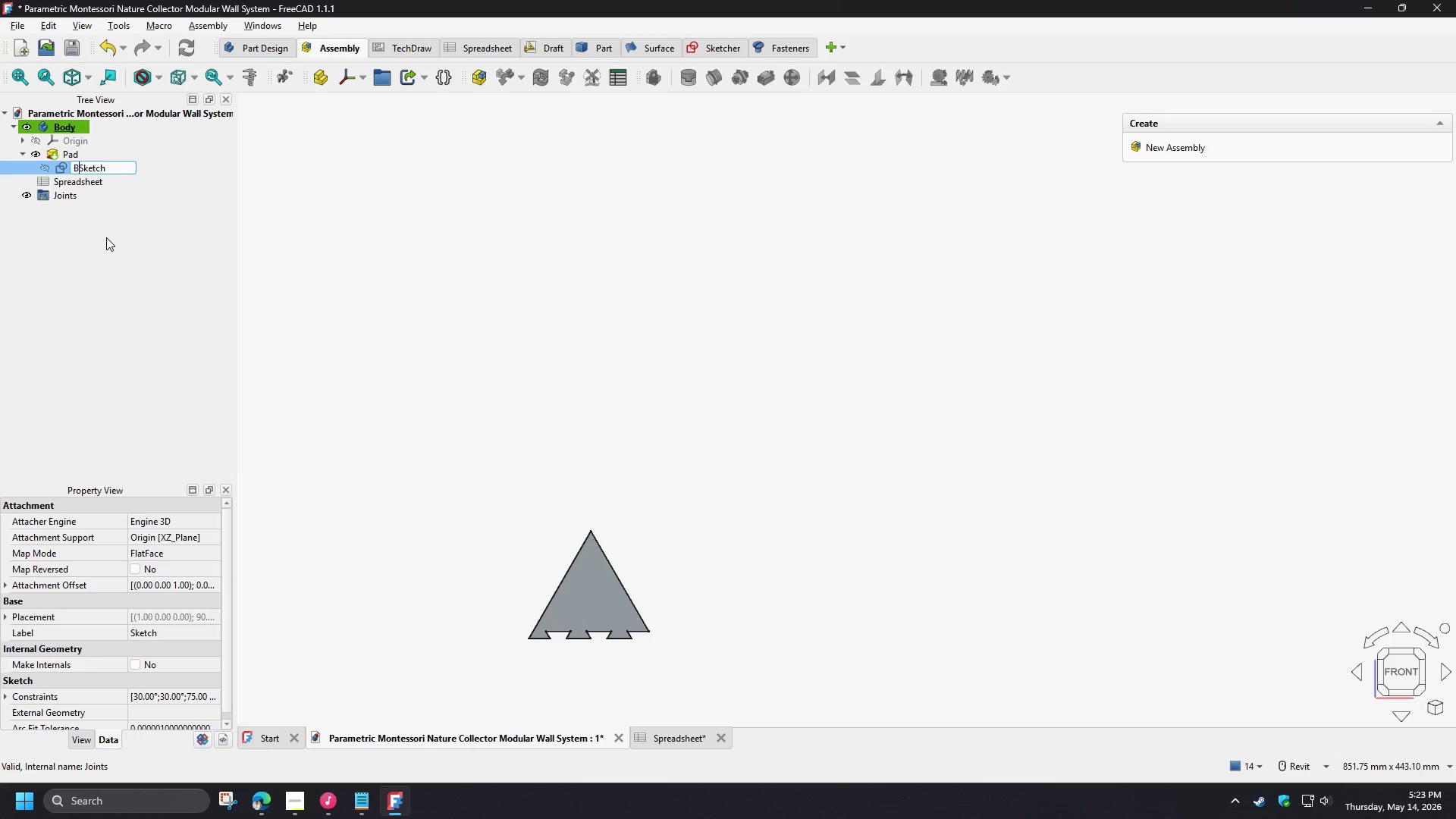 
key(Backspace)
 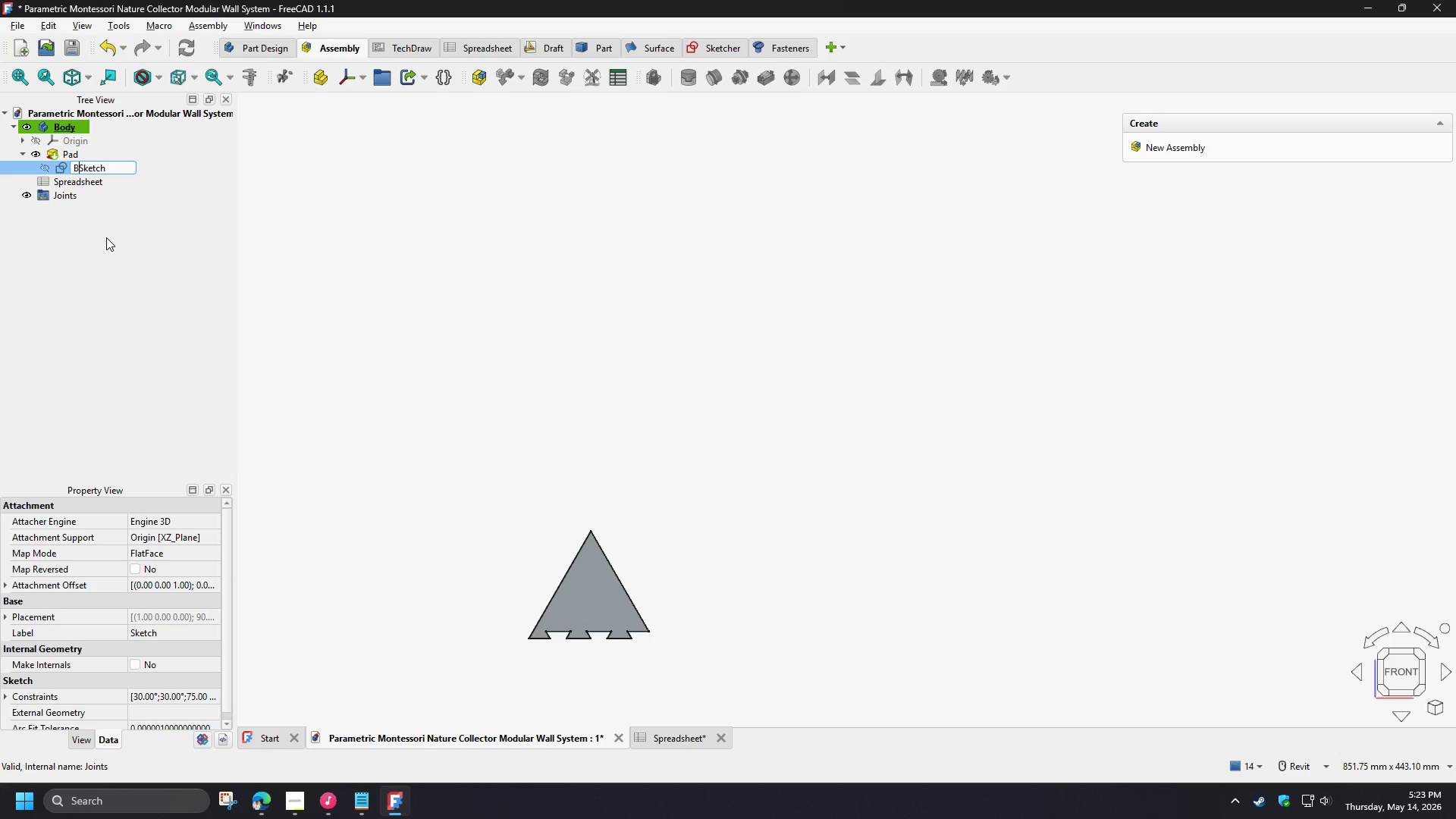 
key(Backspace)
 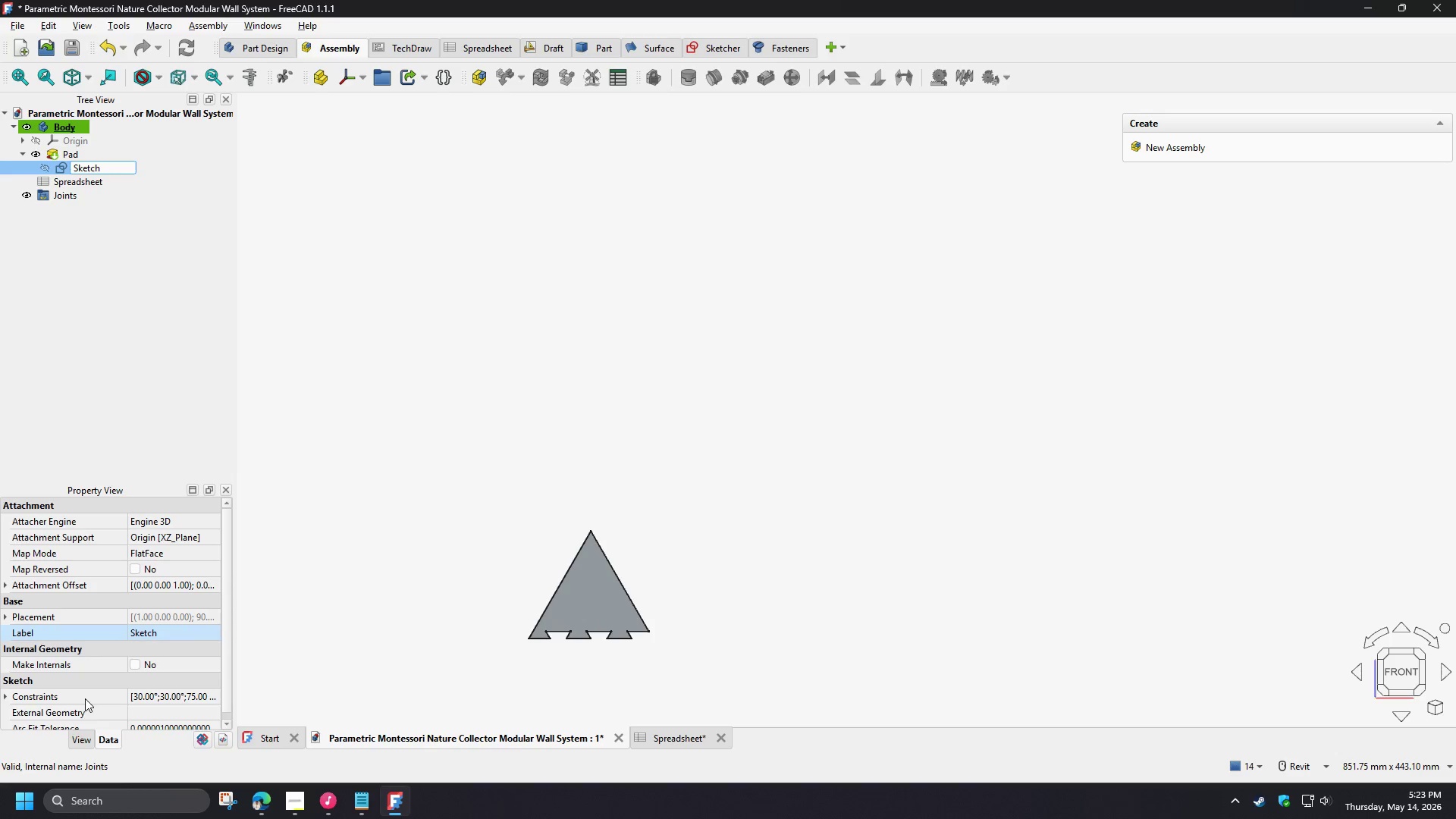 
left_click([290, 810])